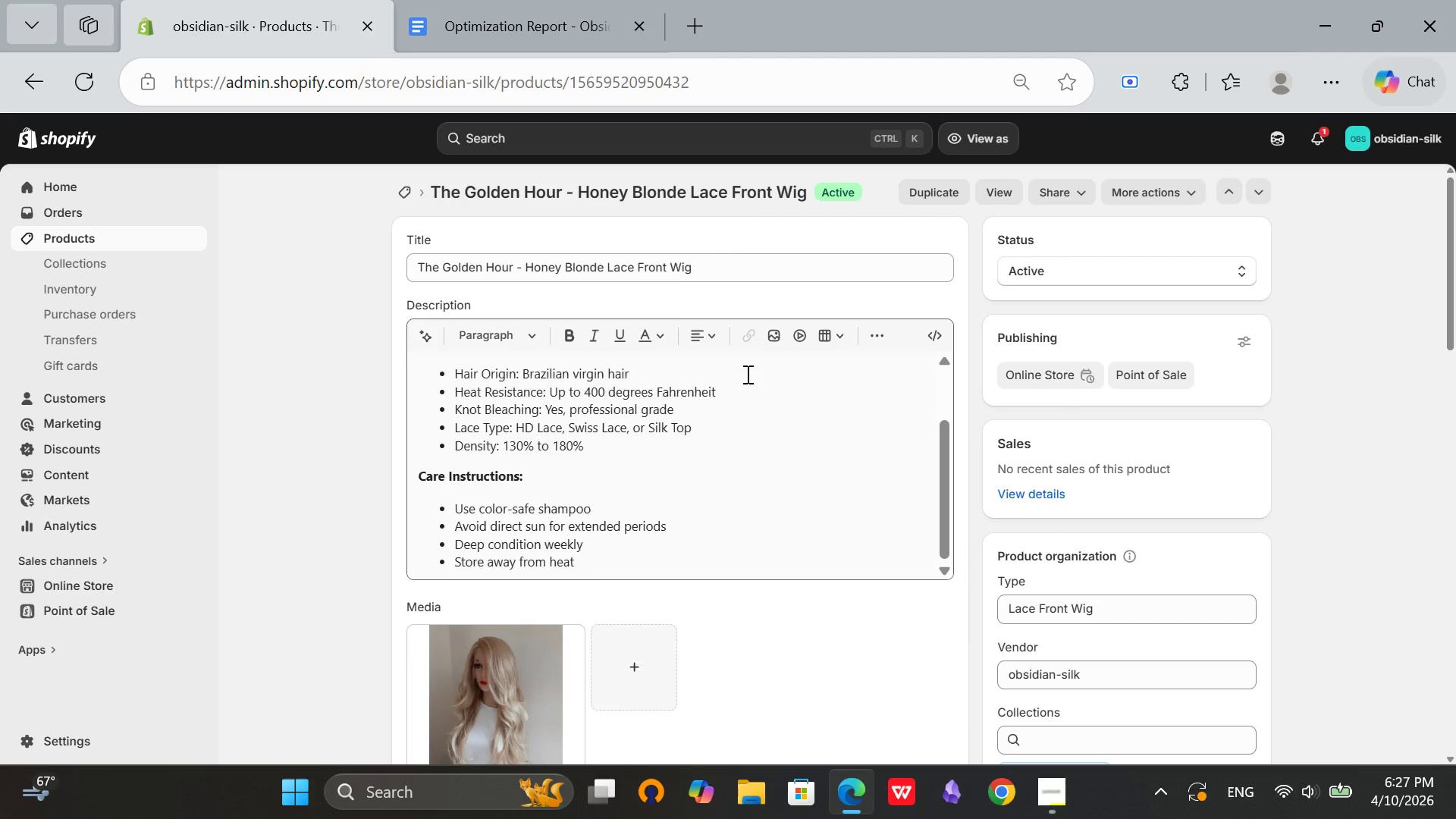 
scroll: coordinate [1304, 499], scroll_direction: down, amount: 5.0
 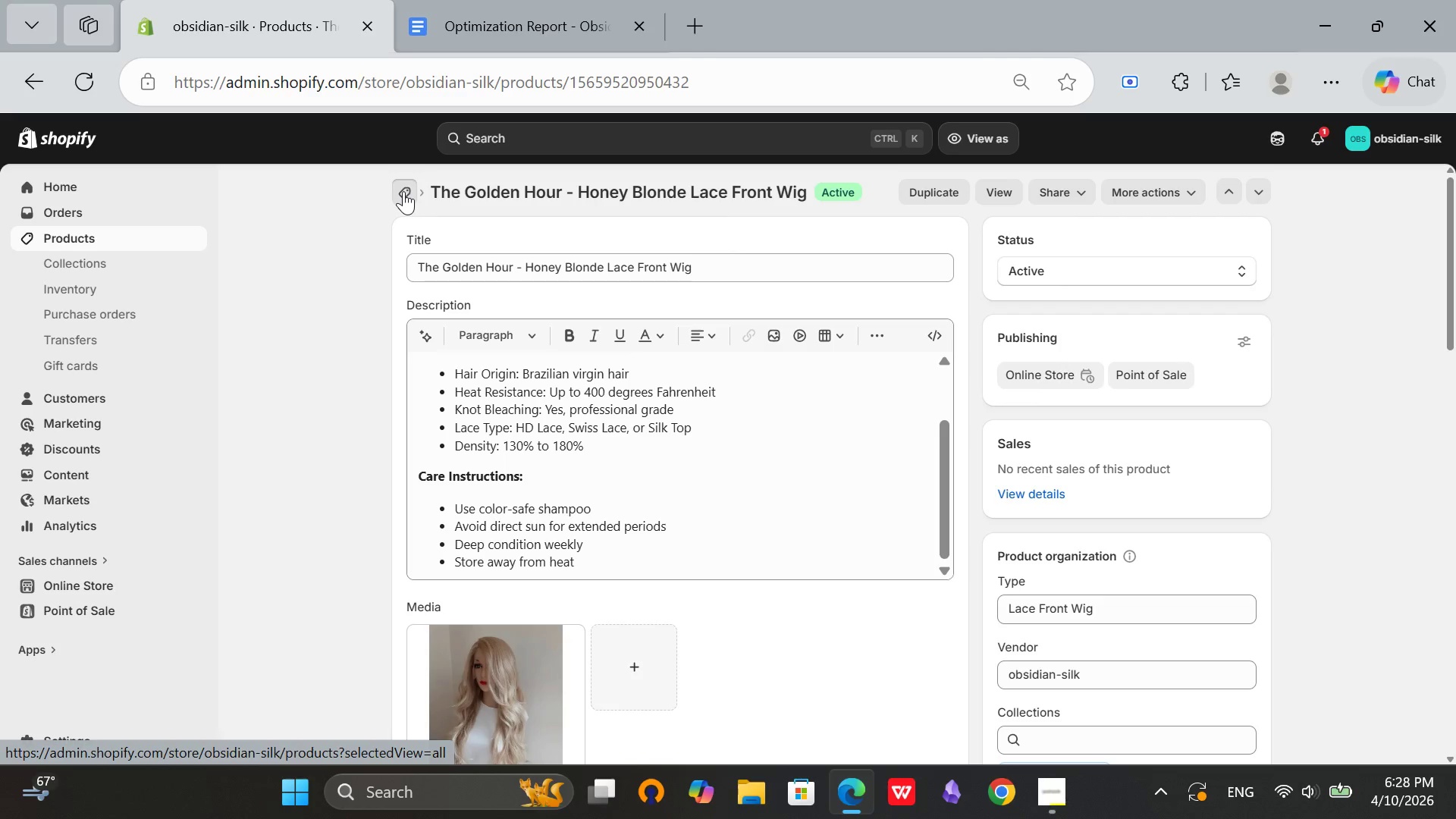 
left_click([403, 191])
 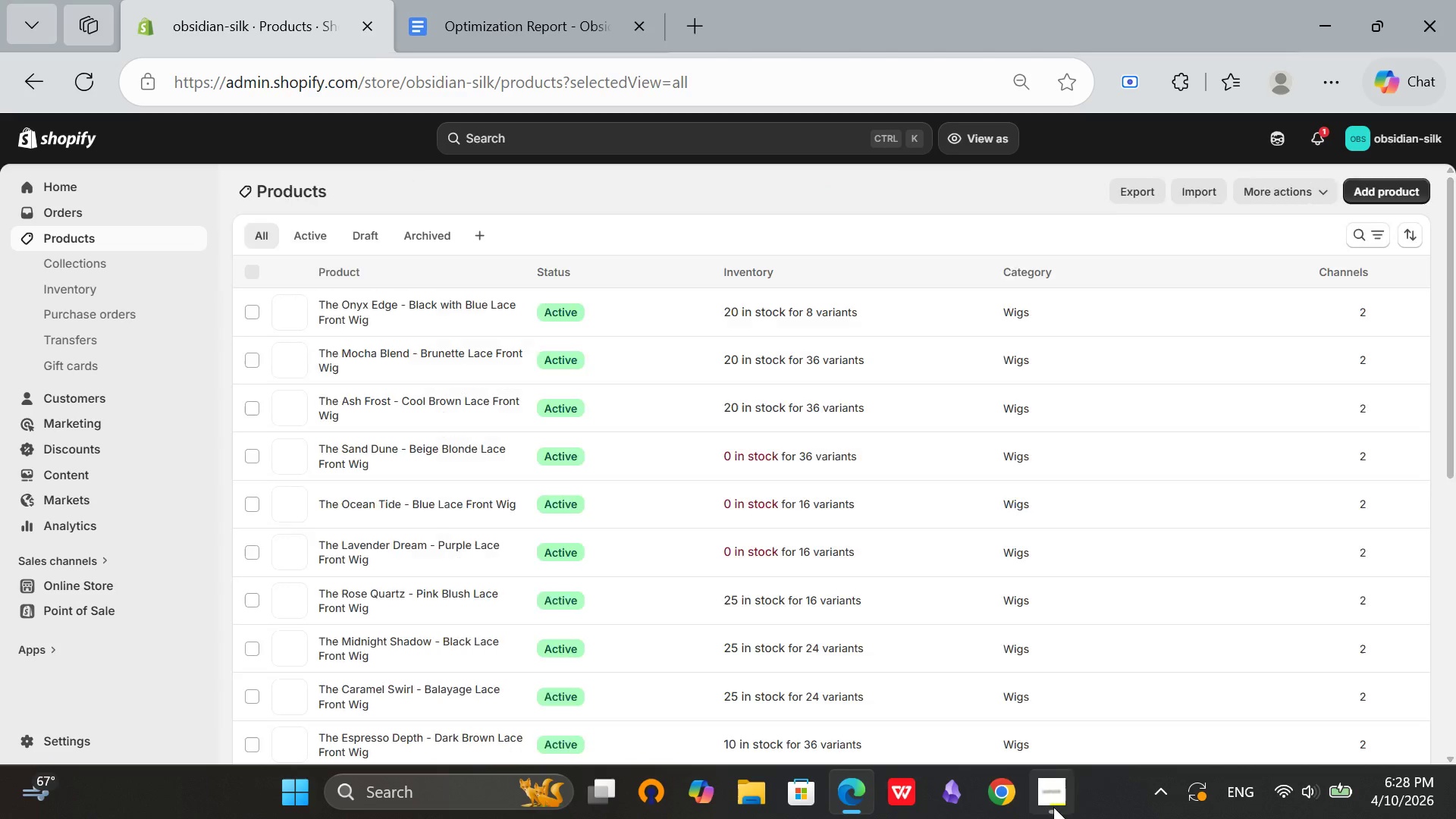 
left_click([1053, 807])